 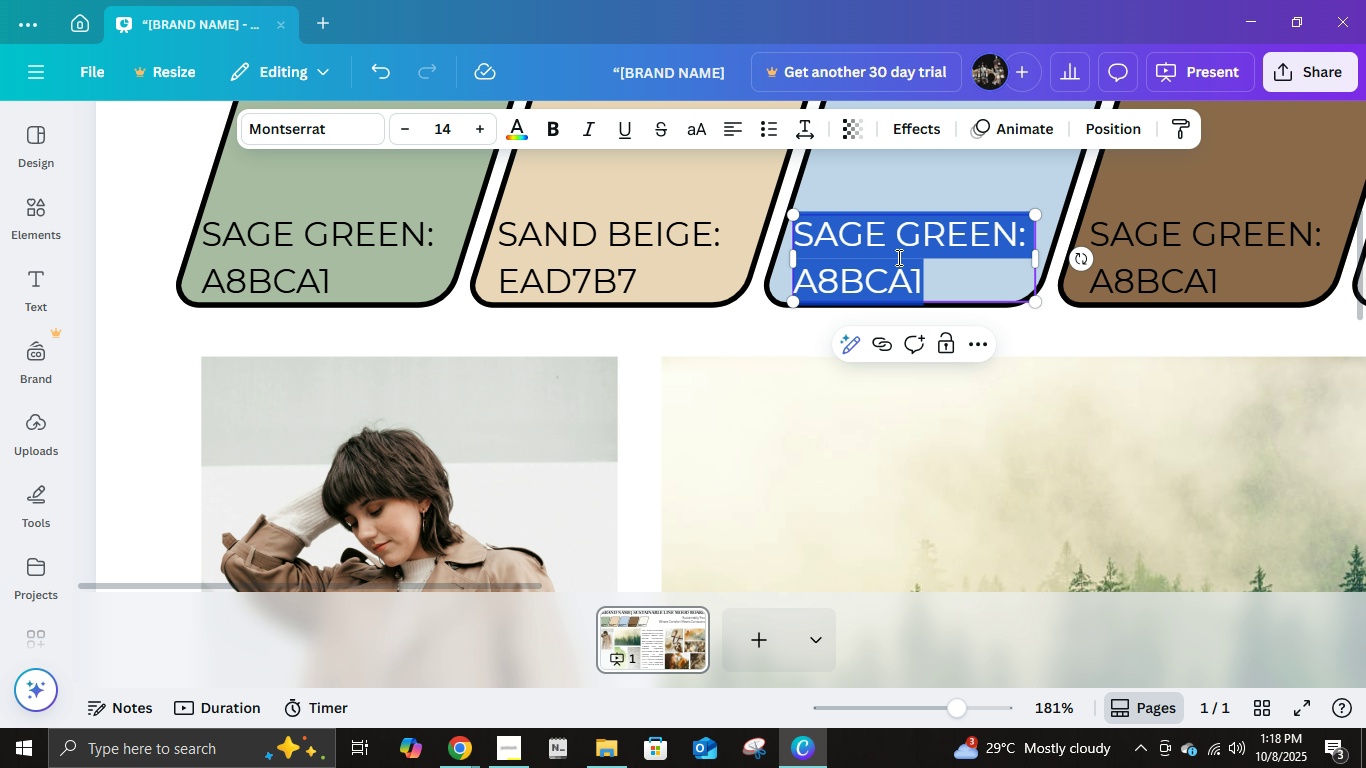 
type(sky blue:)
 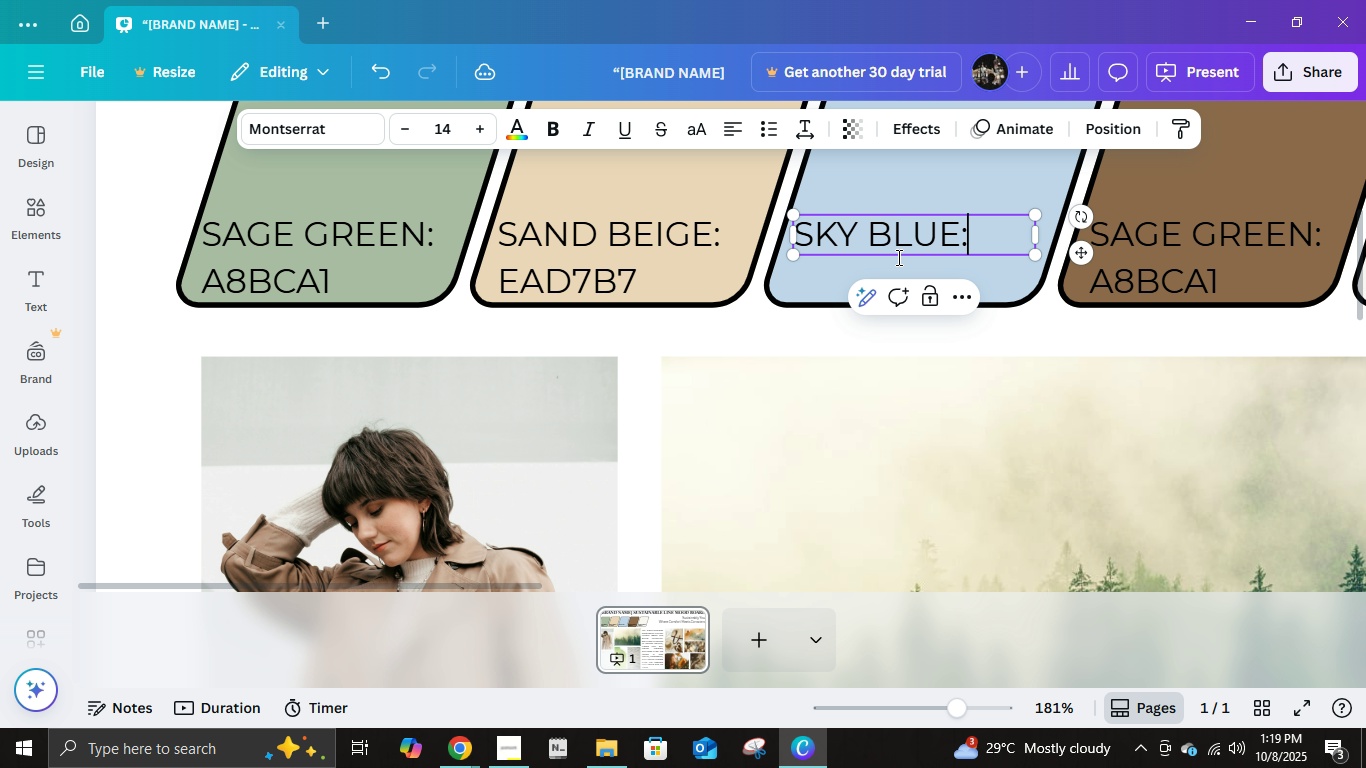 
key(Enter)
 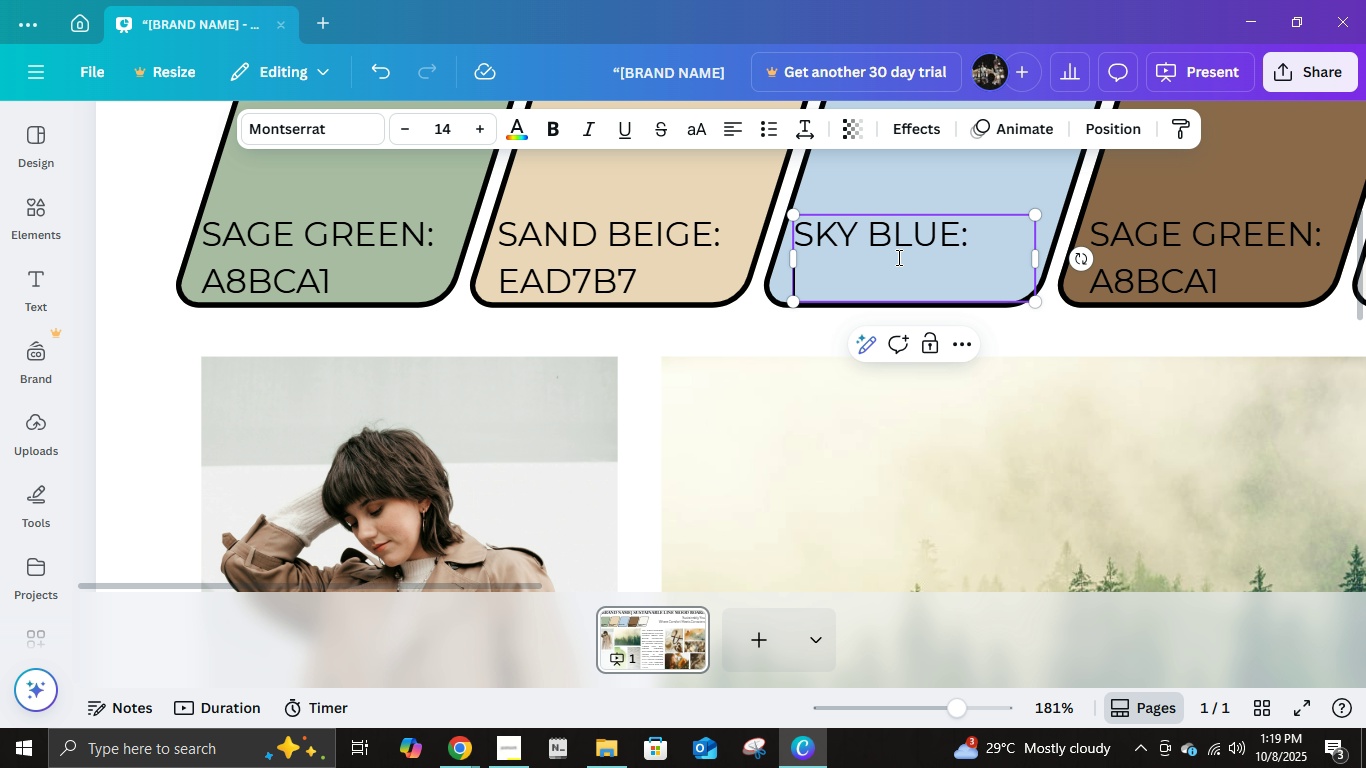 
type(bfd)
 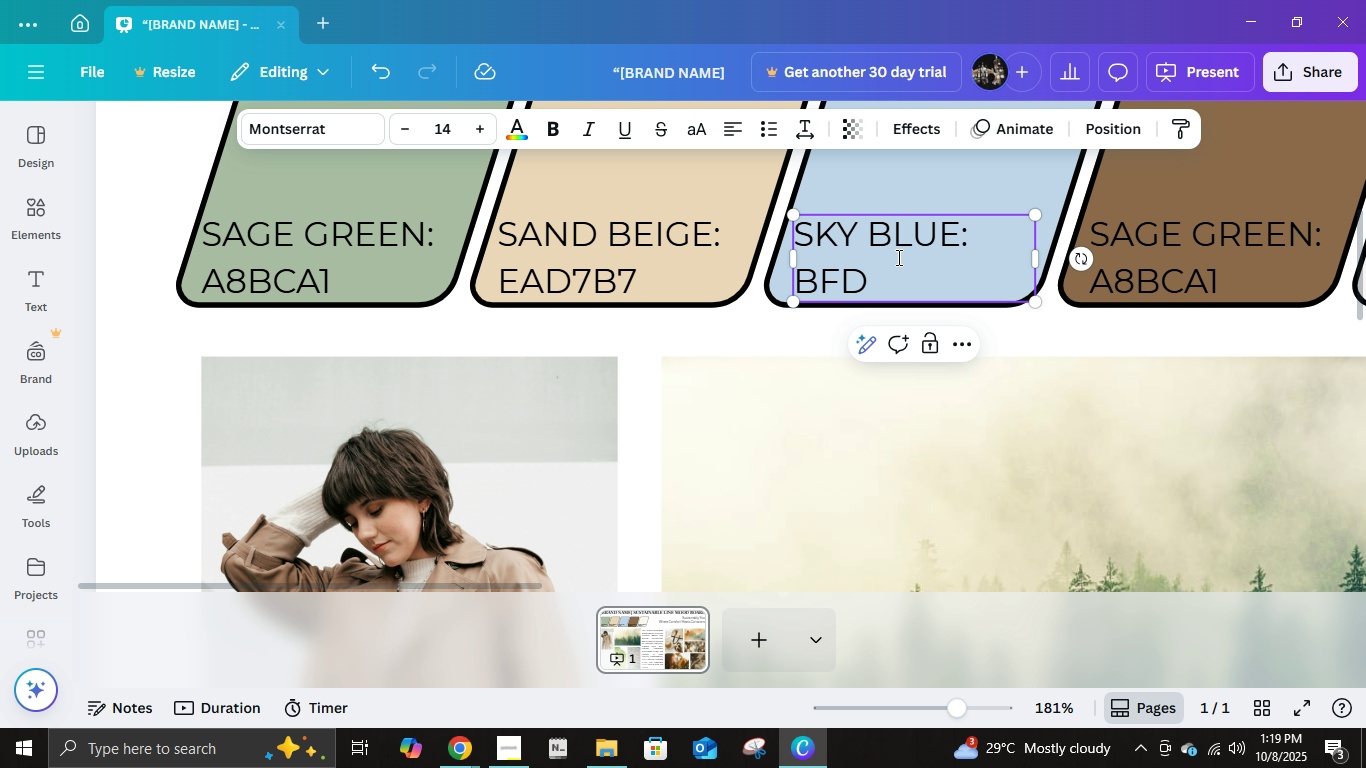 
type(7ea)
 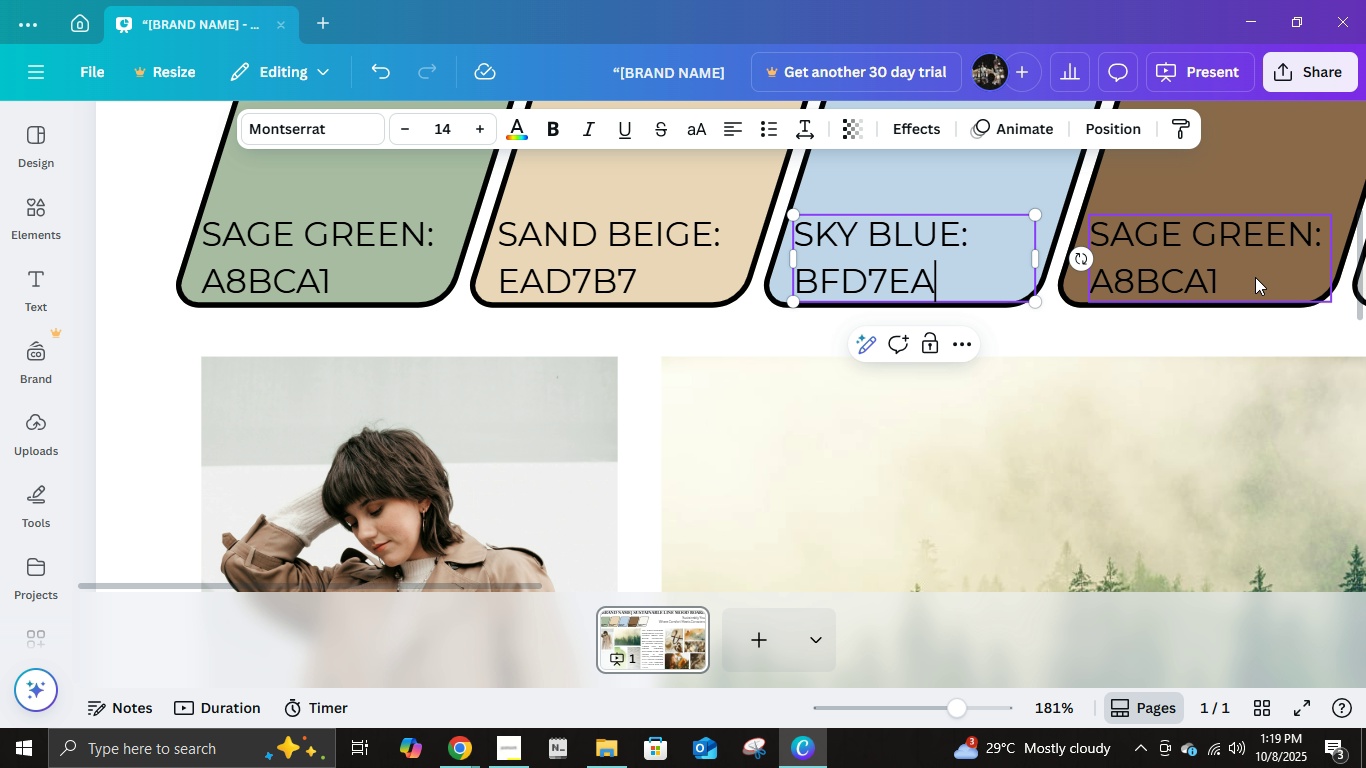 
double_click([1255, 277])